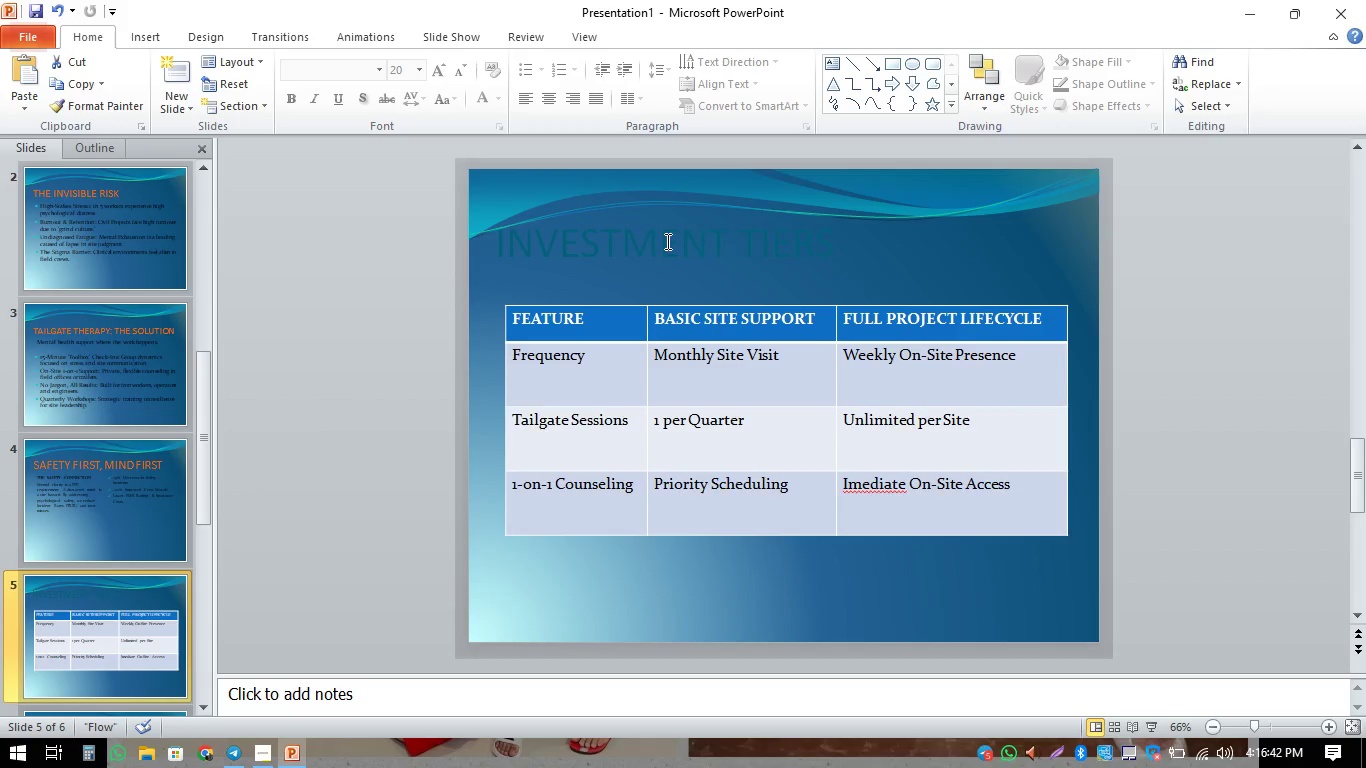 
double_click([667, 248])
 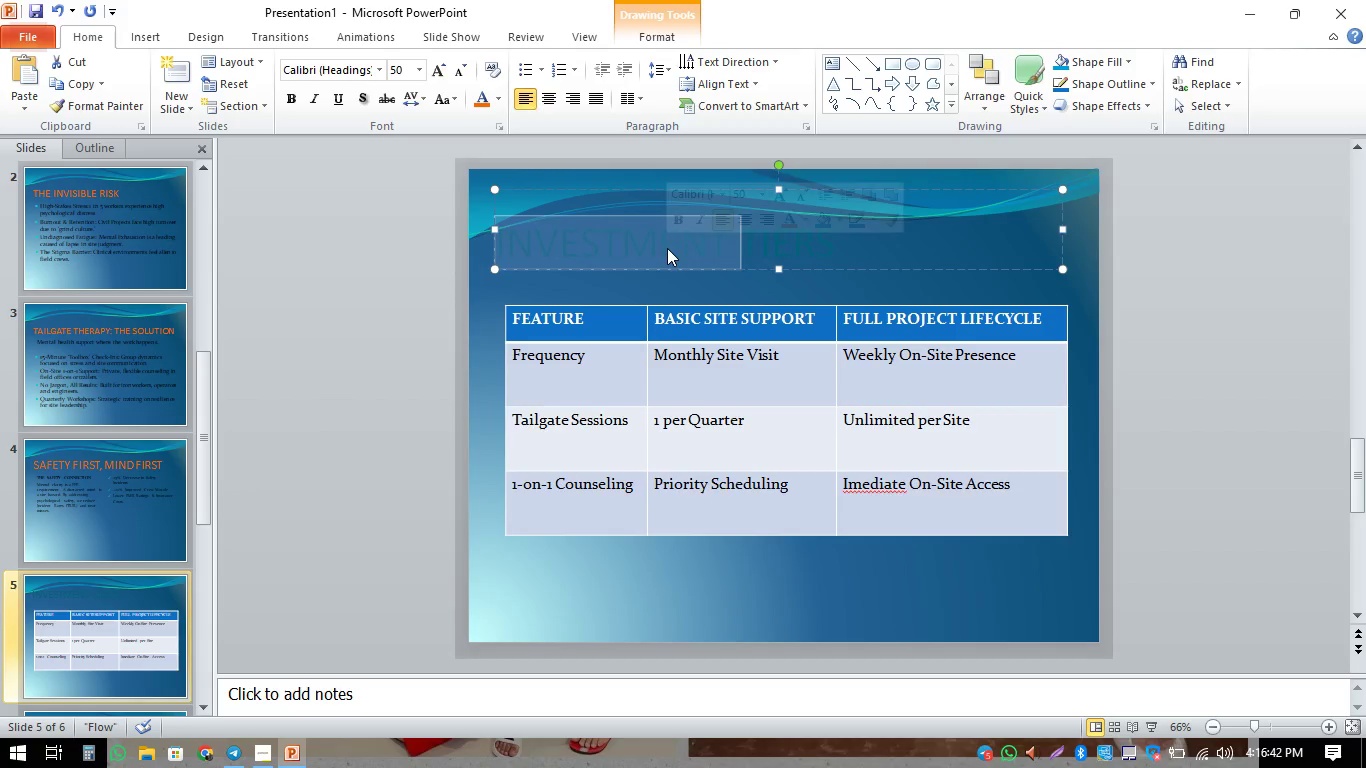 
triple_click([667, 248])
 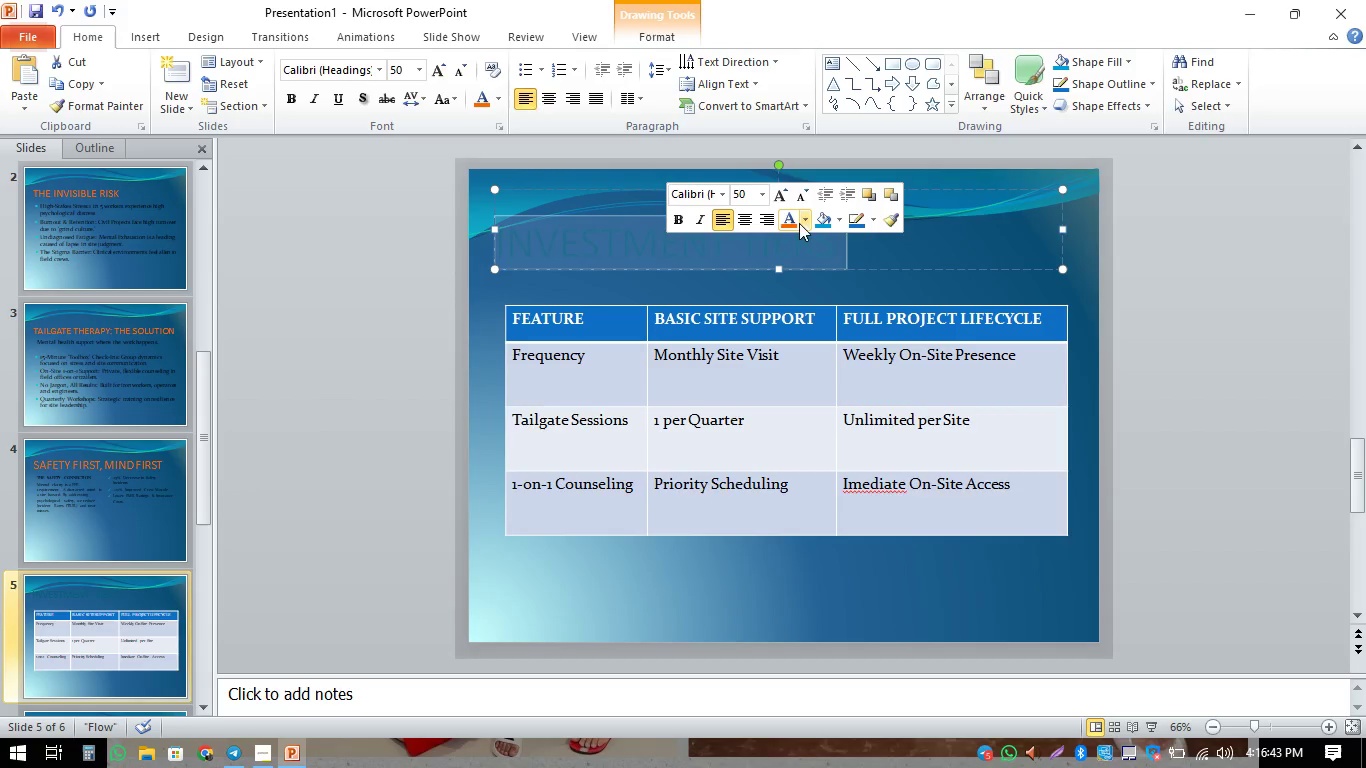 
left_click([790, 223])
 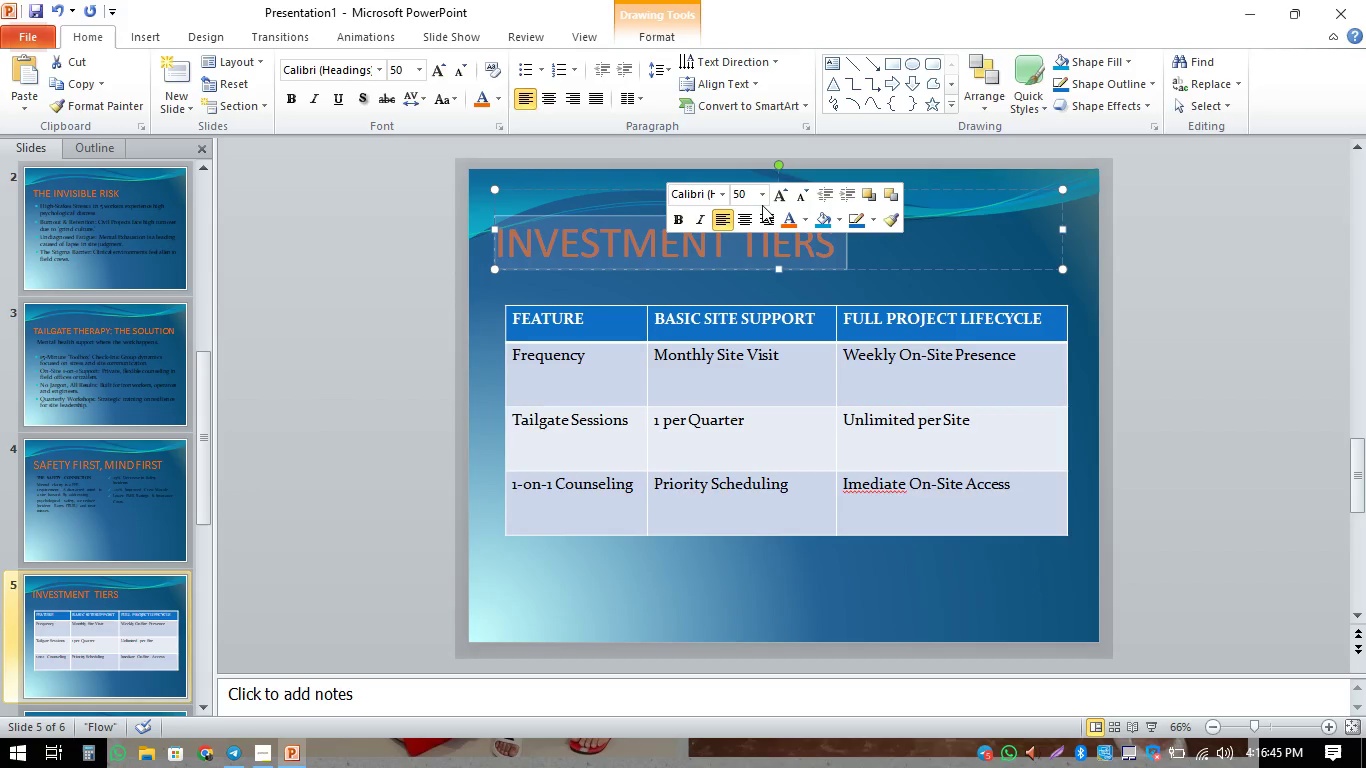 
left_click([757, 197])
 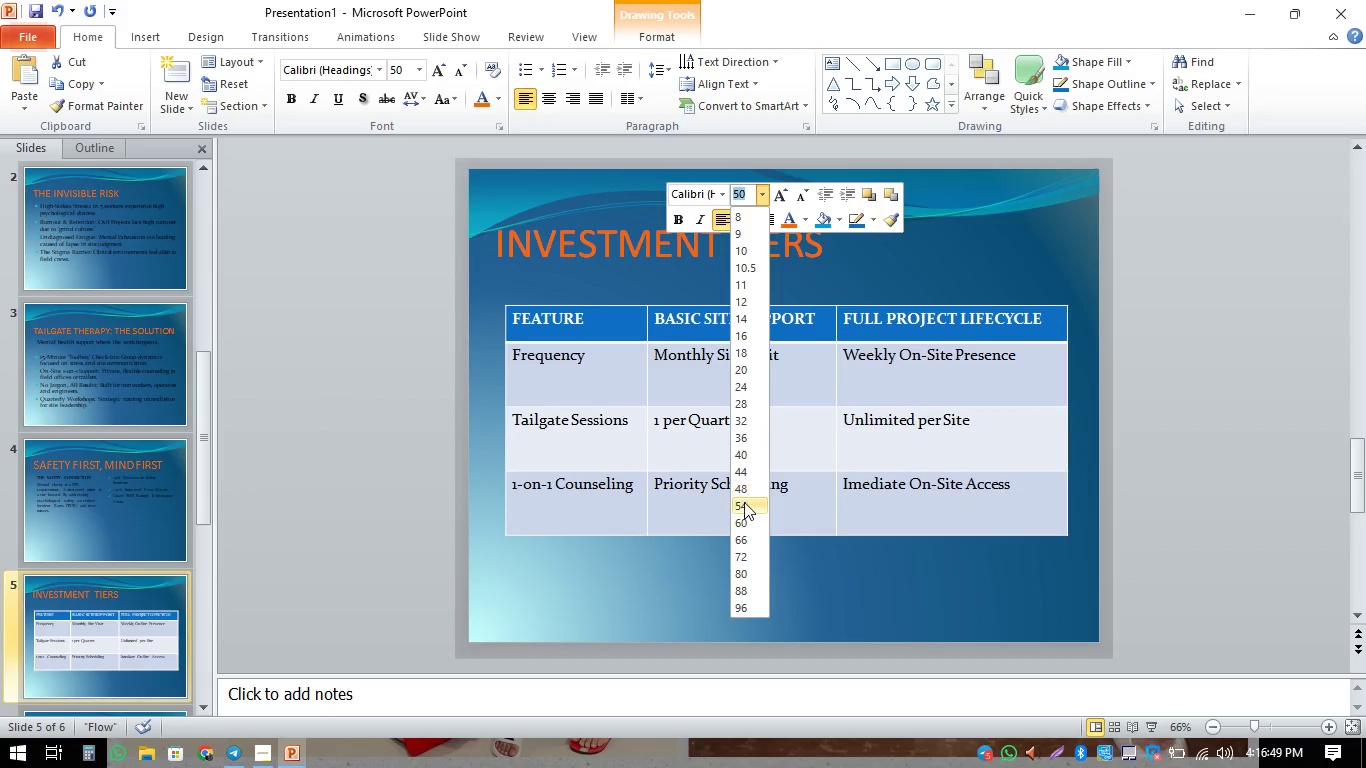 
left_click([744, 508])
 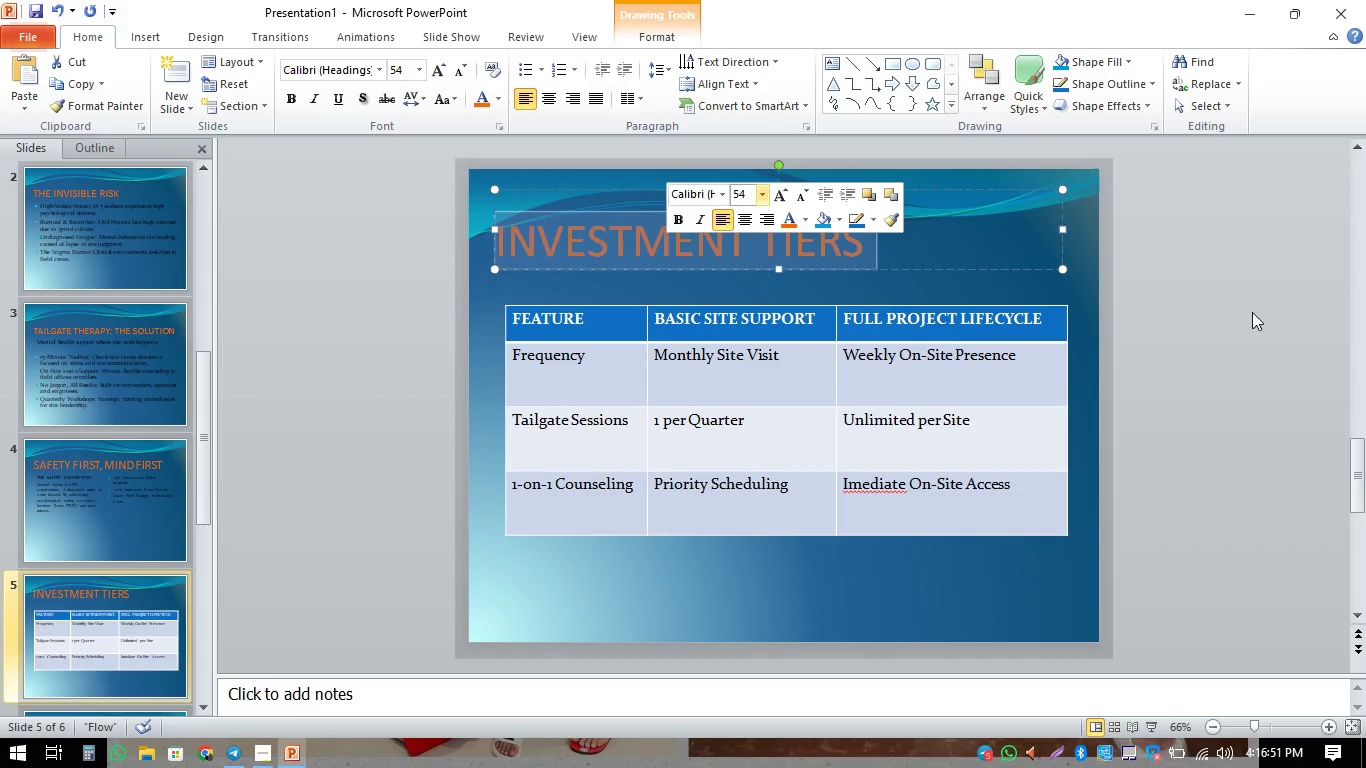 
left_click([1252, 313])
 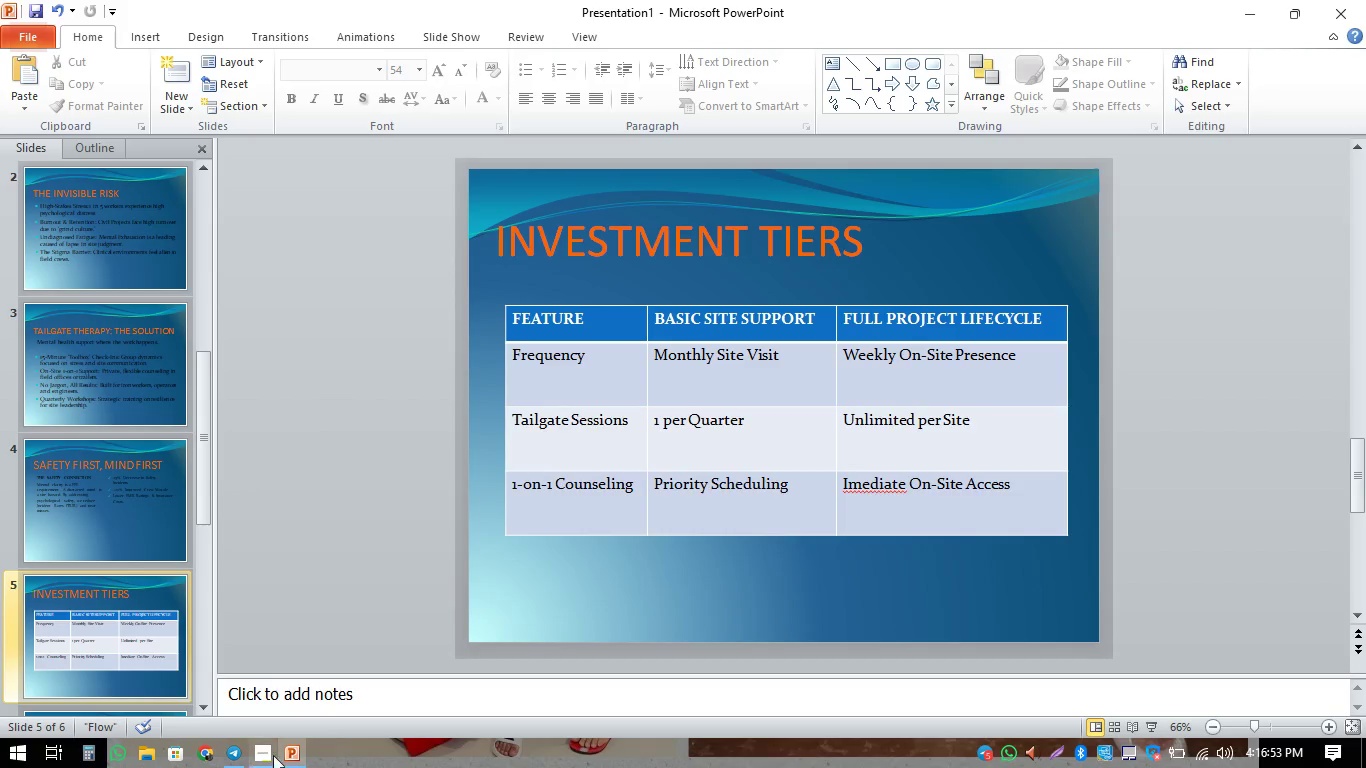 
left_click([269, 751])